 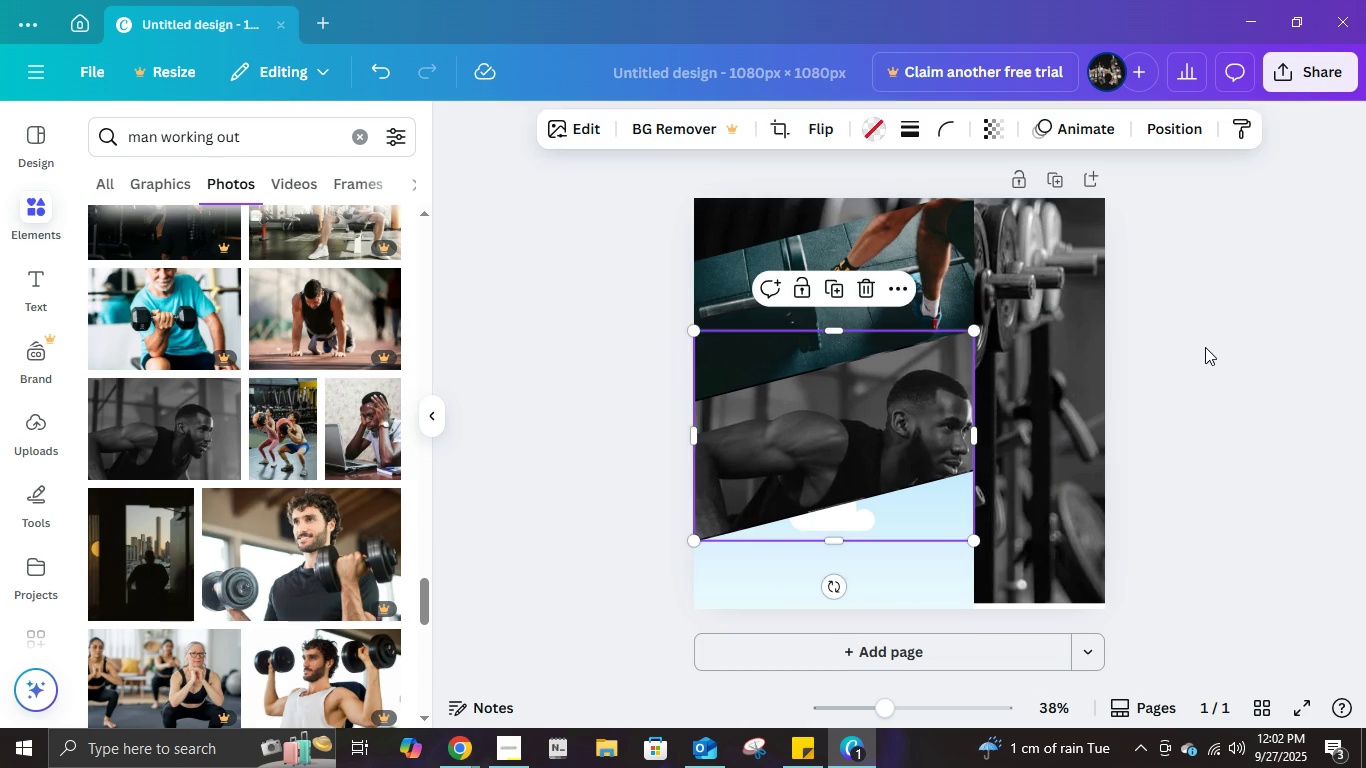 
left_click([1204, 347])
 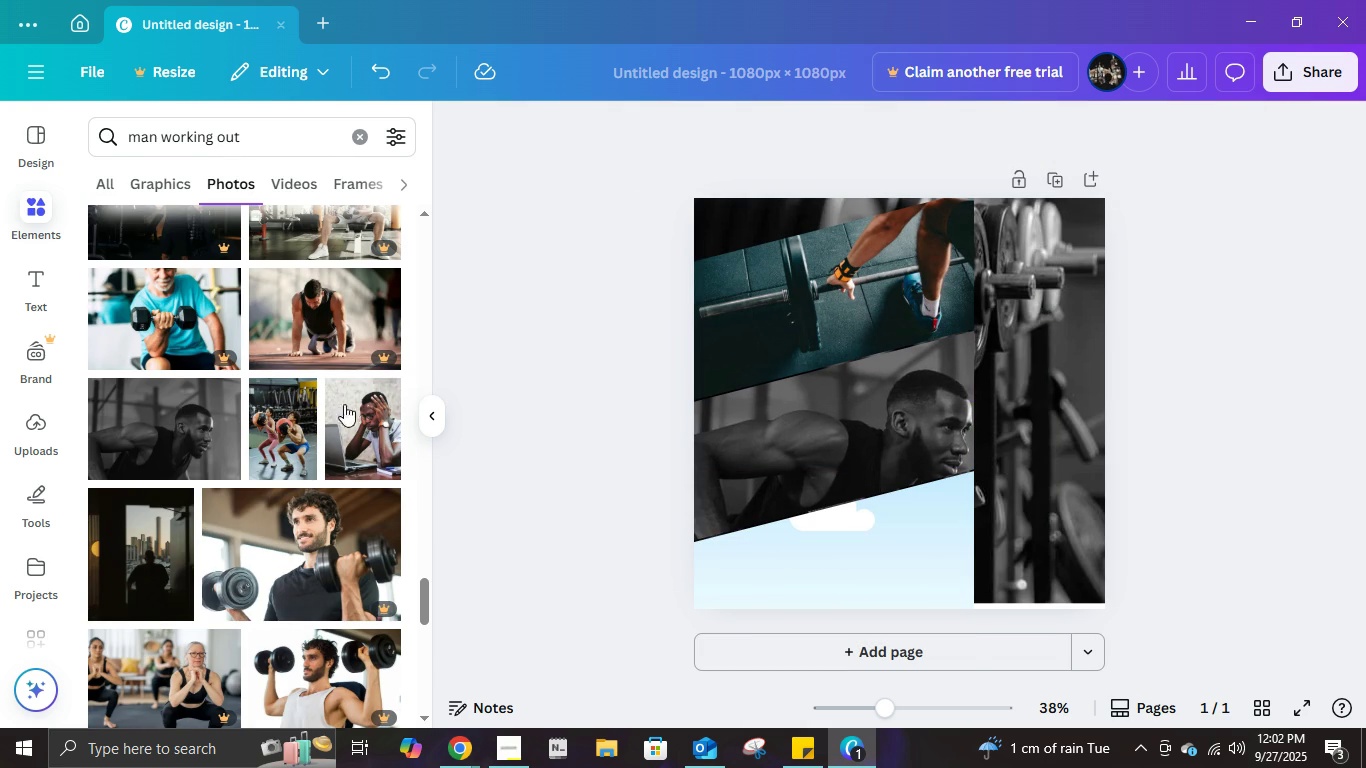 
scroll: coordinate [286, 577], scroll_direction: down, amount: 1.0
 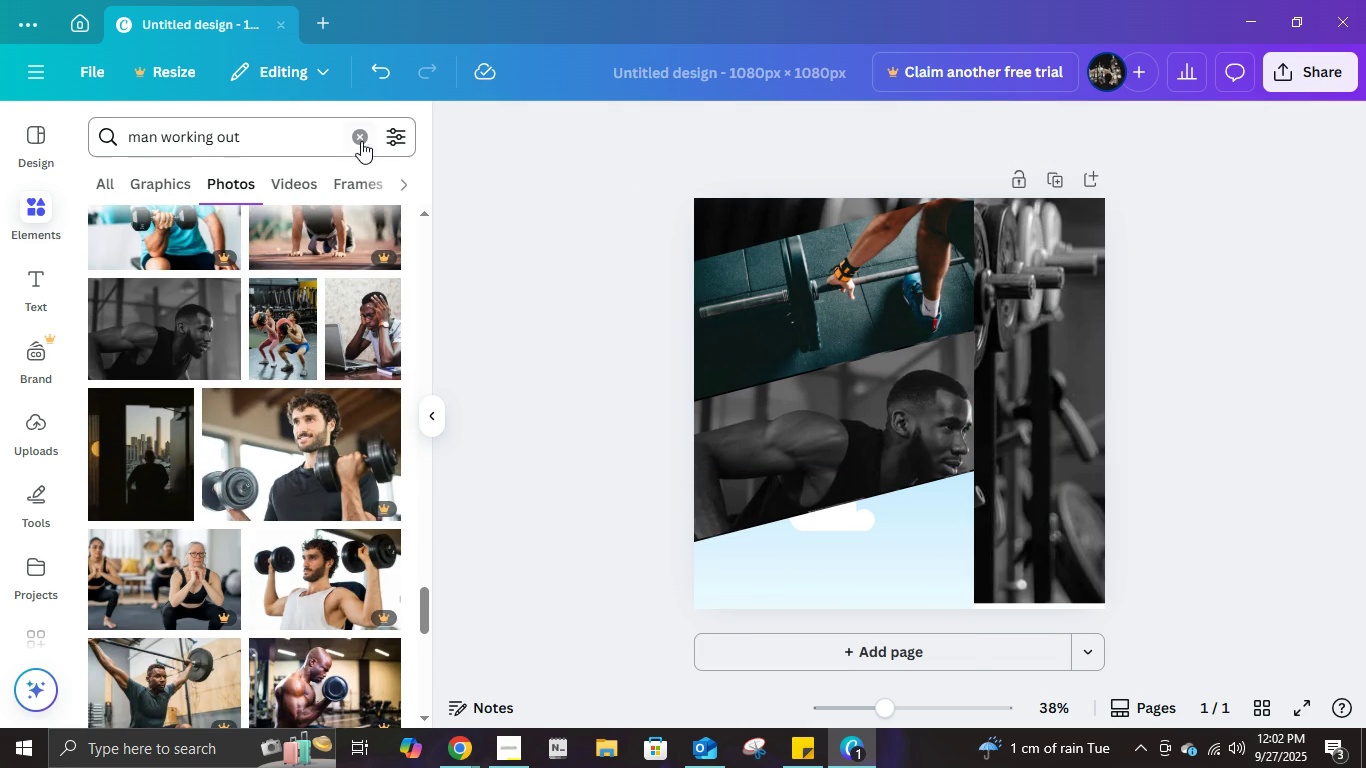 
left_click([358, 136])
 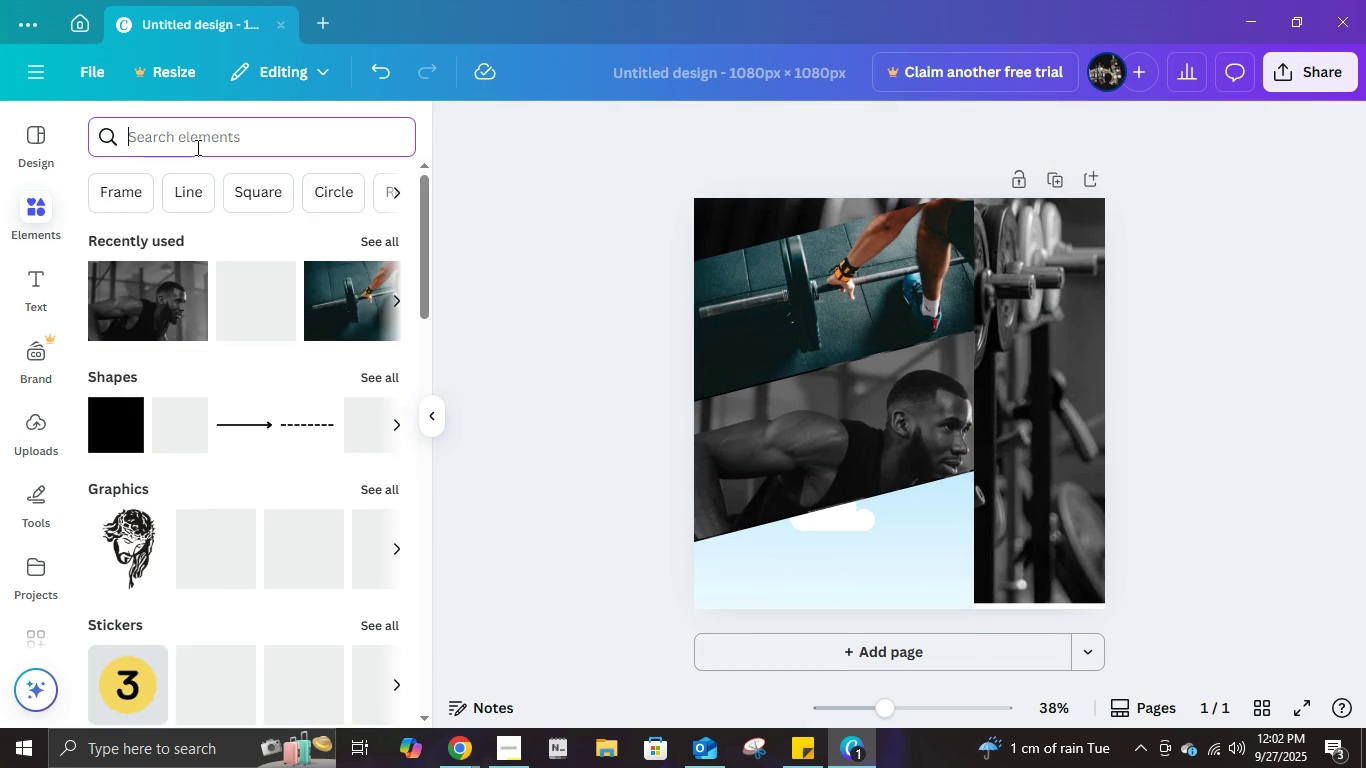 
left_click([196, 147])
 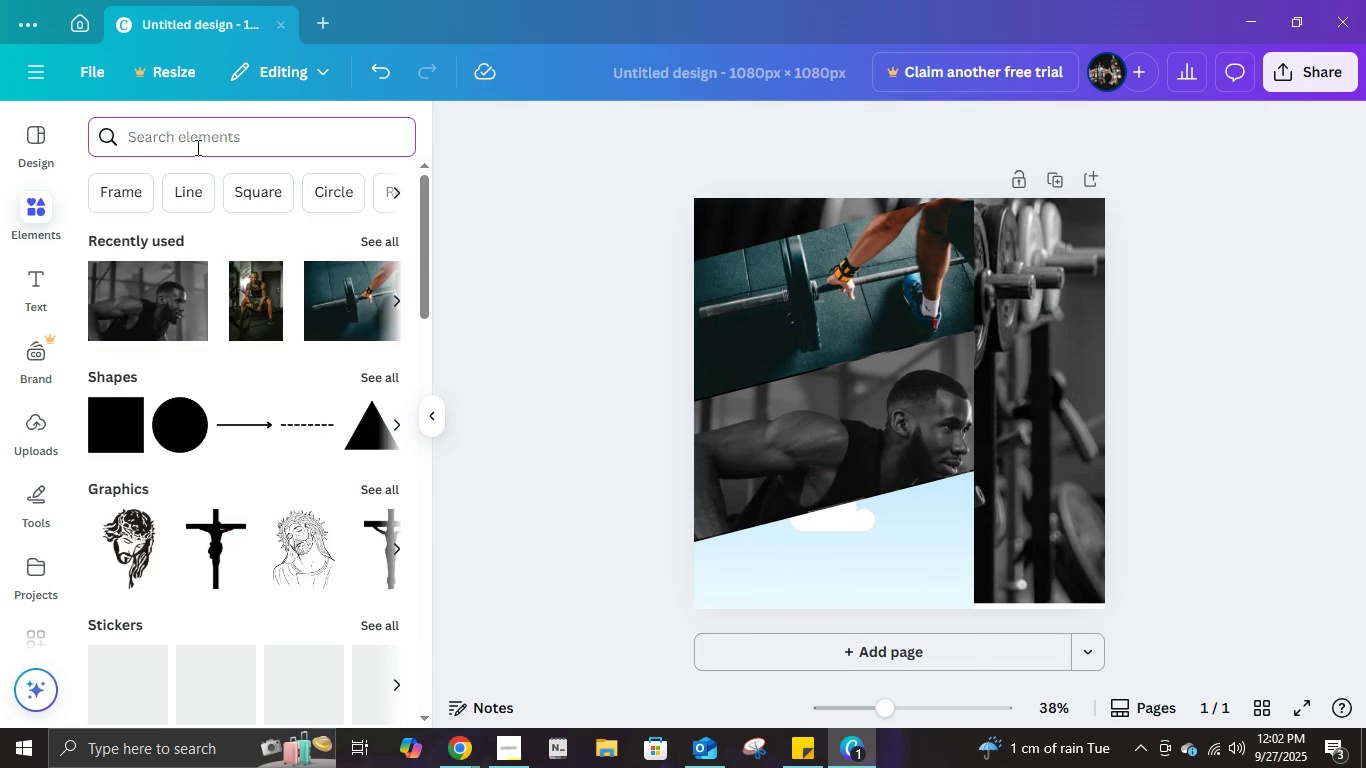 
type(at)
key(Backspace)
key(Backspace)
key(Backspace)
key(Backspace)
type(bast)
key(Backspace)
type(ketball)
 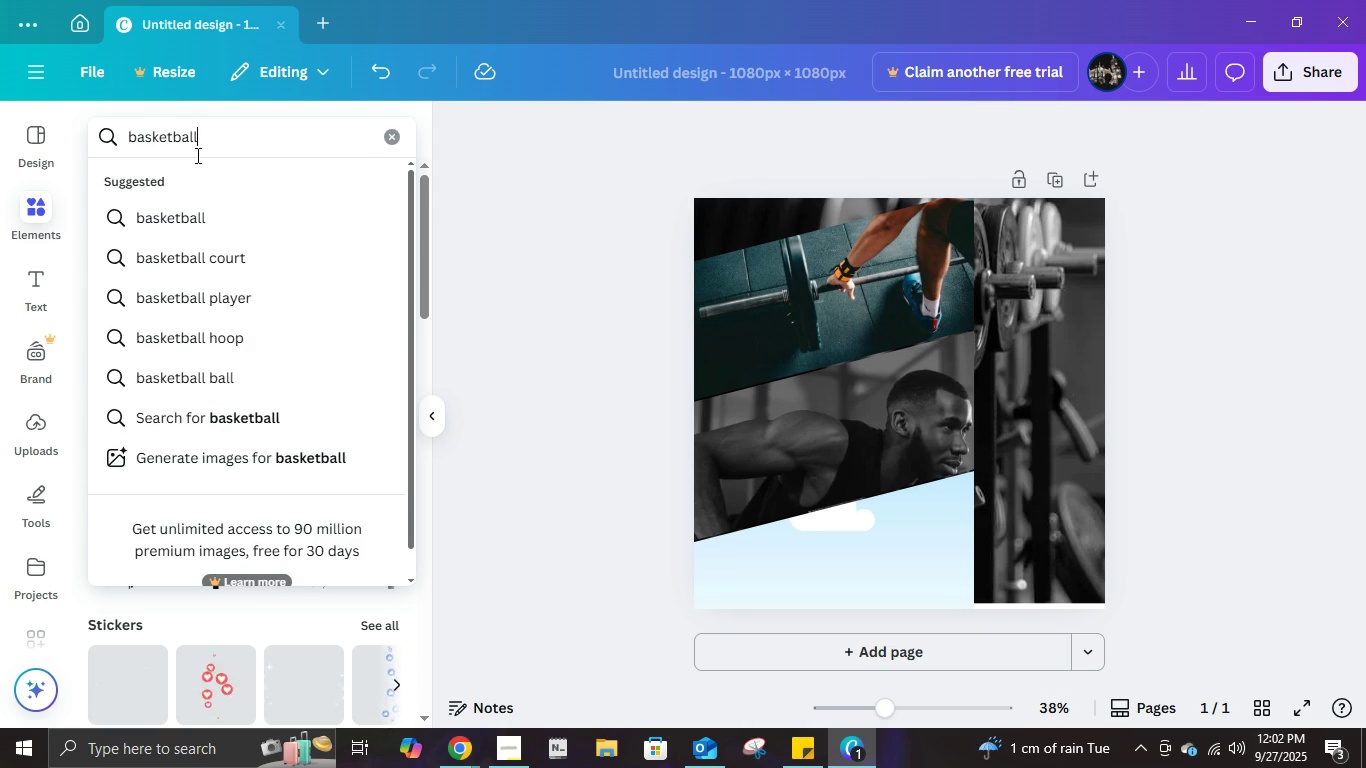 
key(Enter)
 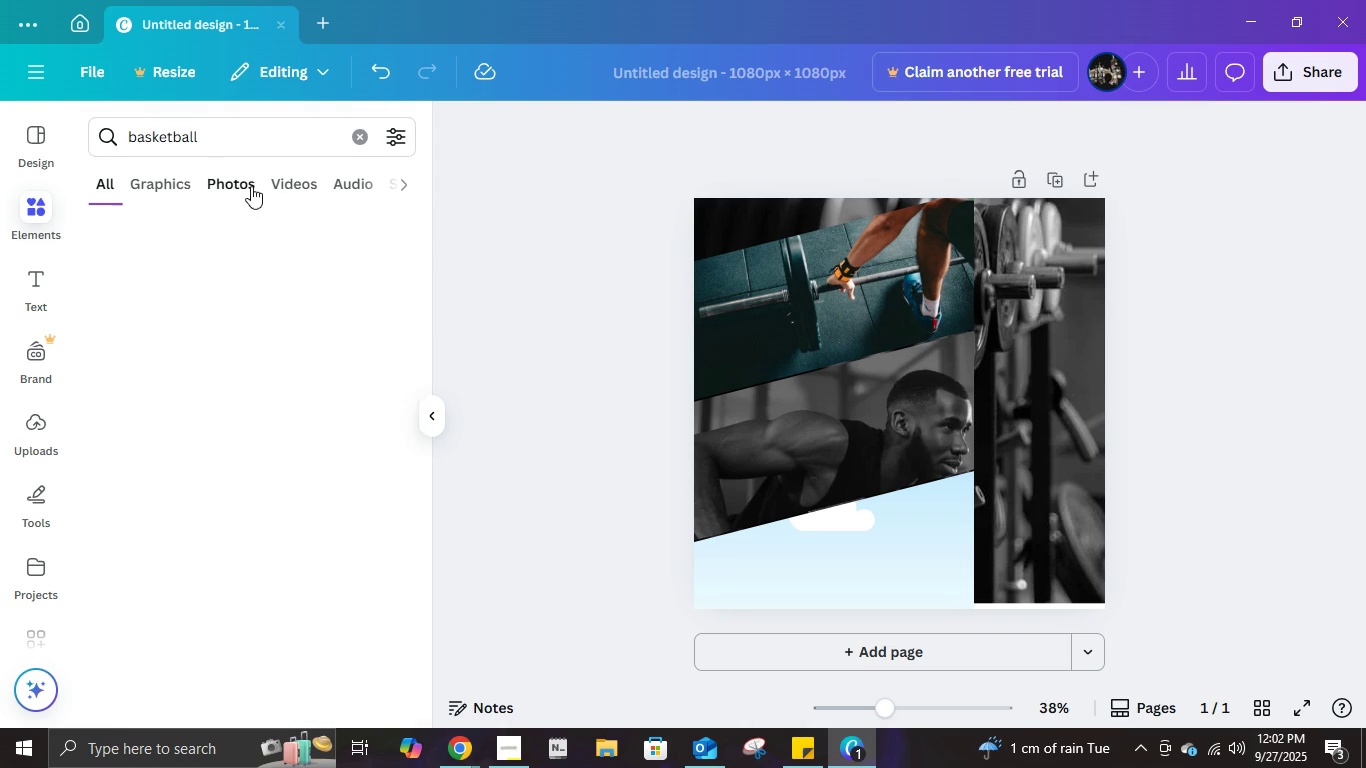 
left_click([251, 186])
 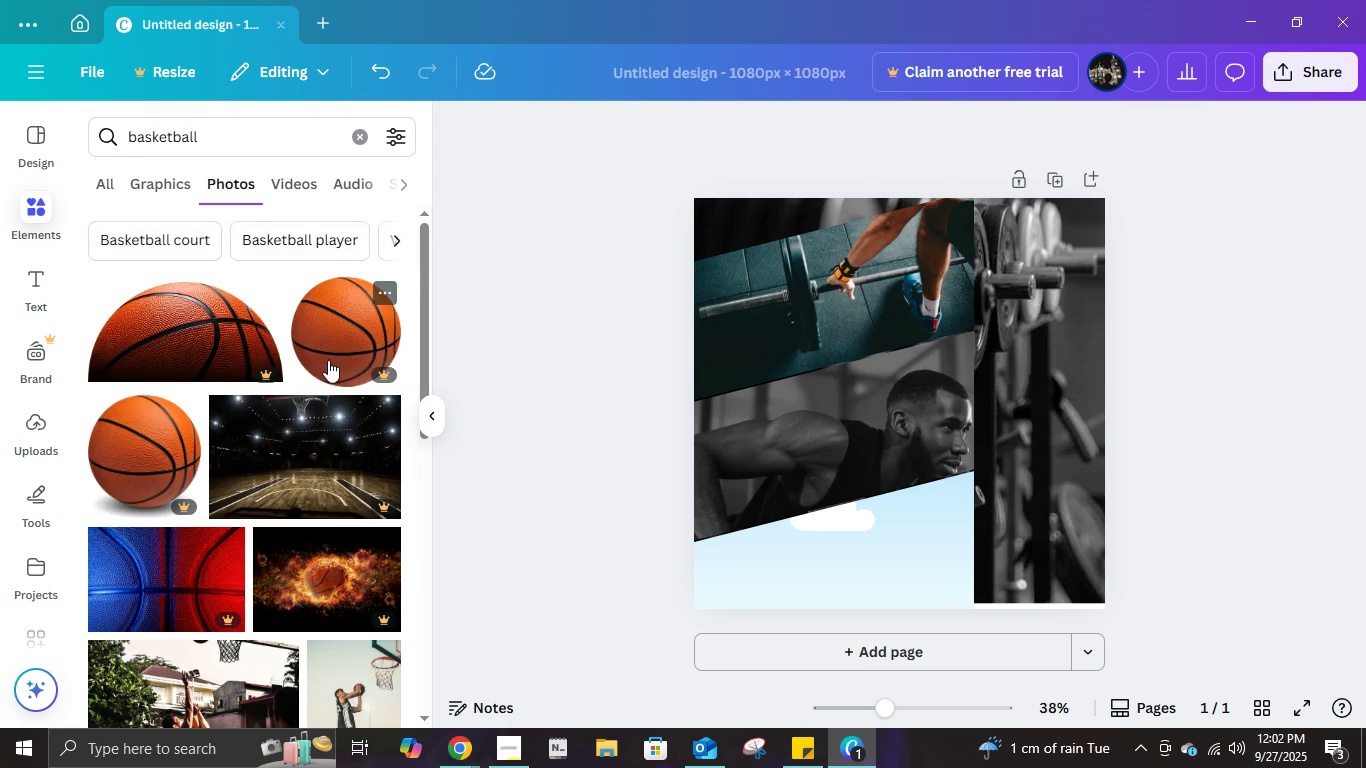 
scroll: coordinate [328, 461], scroll_direction: down, amount: 12.0
 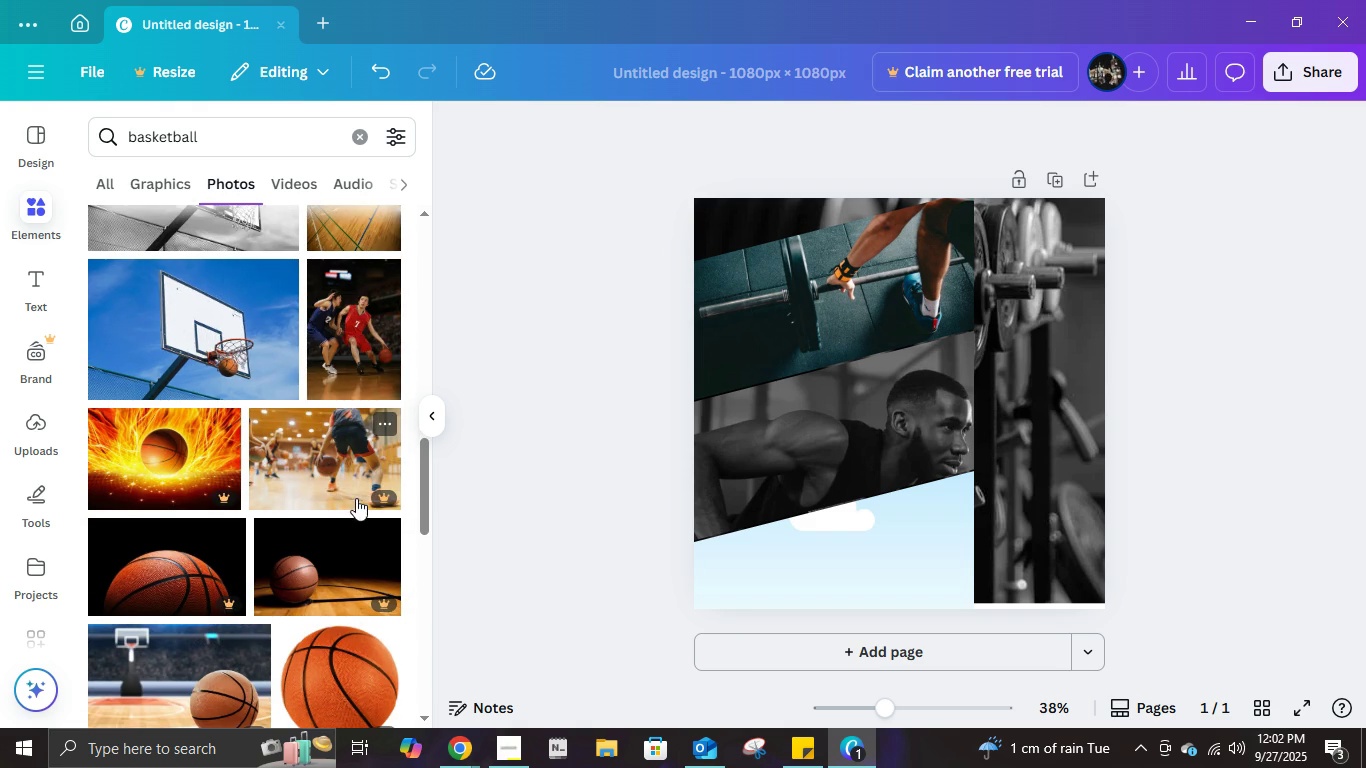 
scroll: coordinate [346, 498], scroll_direction: down, amount: 4.0
 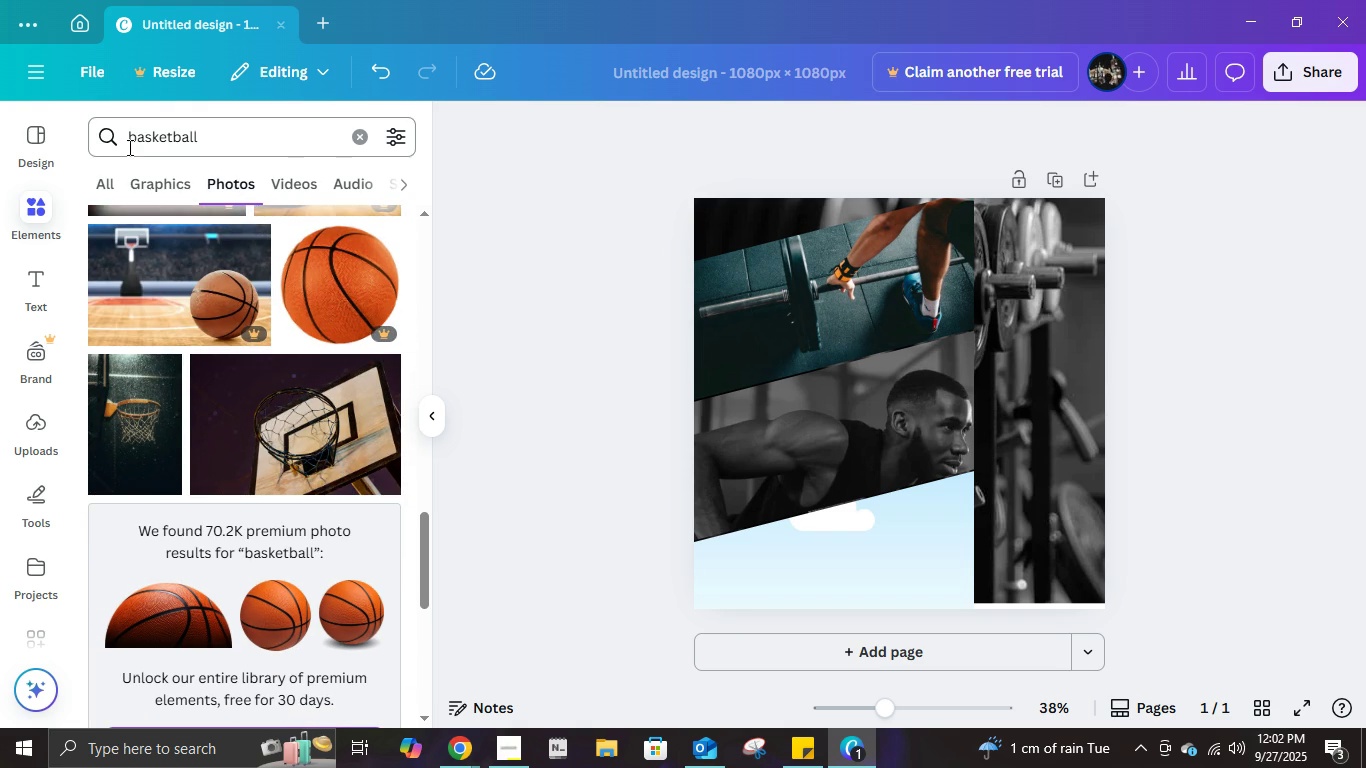 
left_click([127, 146])
 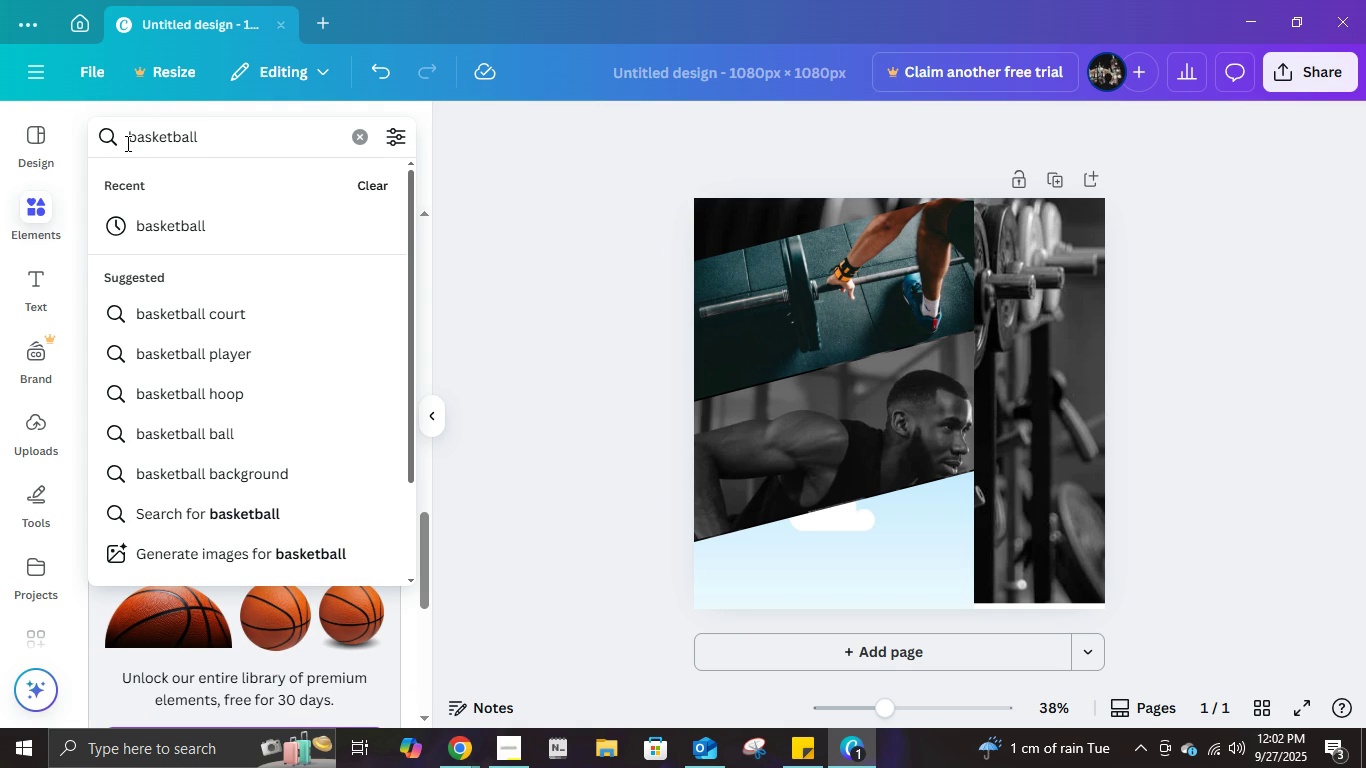 
left_click([126, 143])
 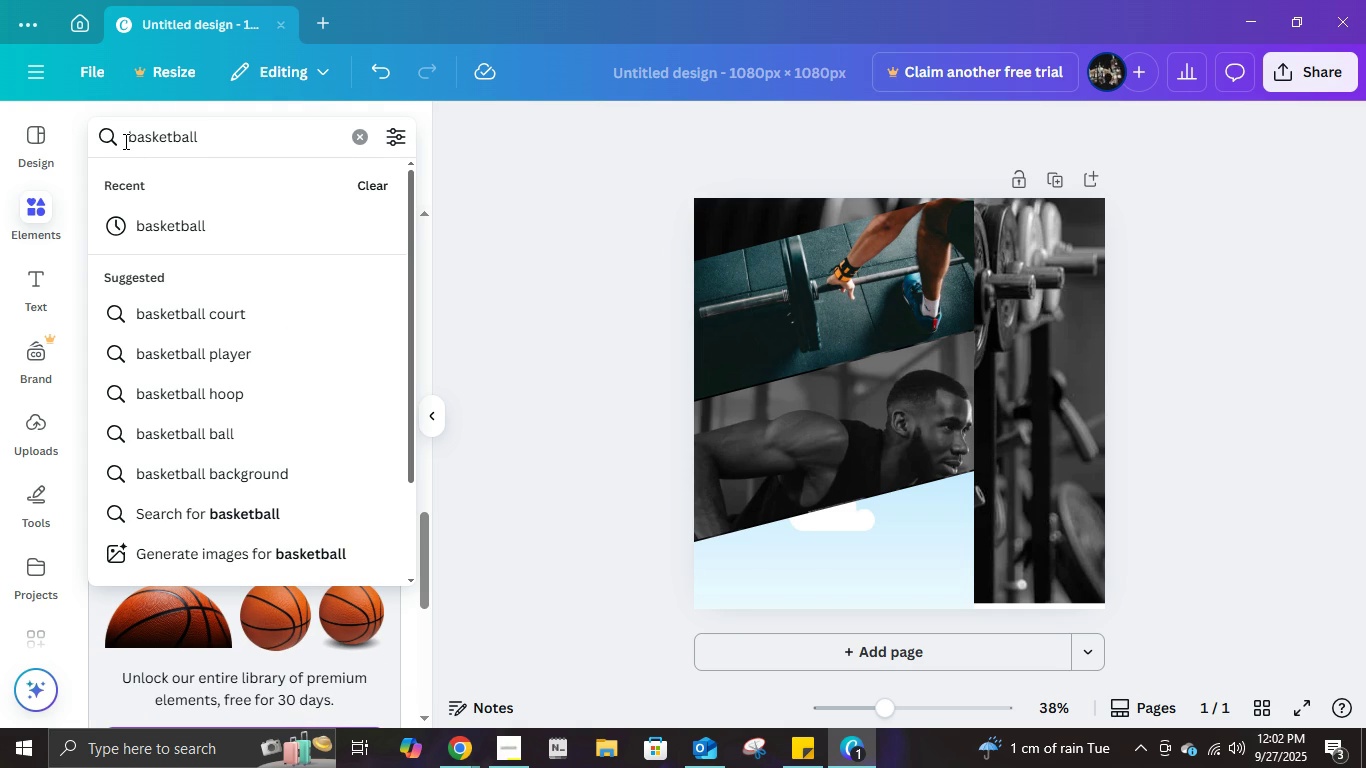 
left_click([125, 141])
 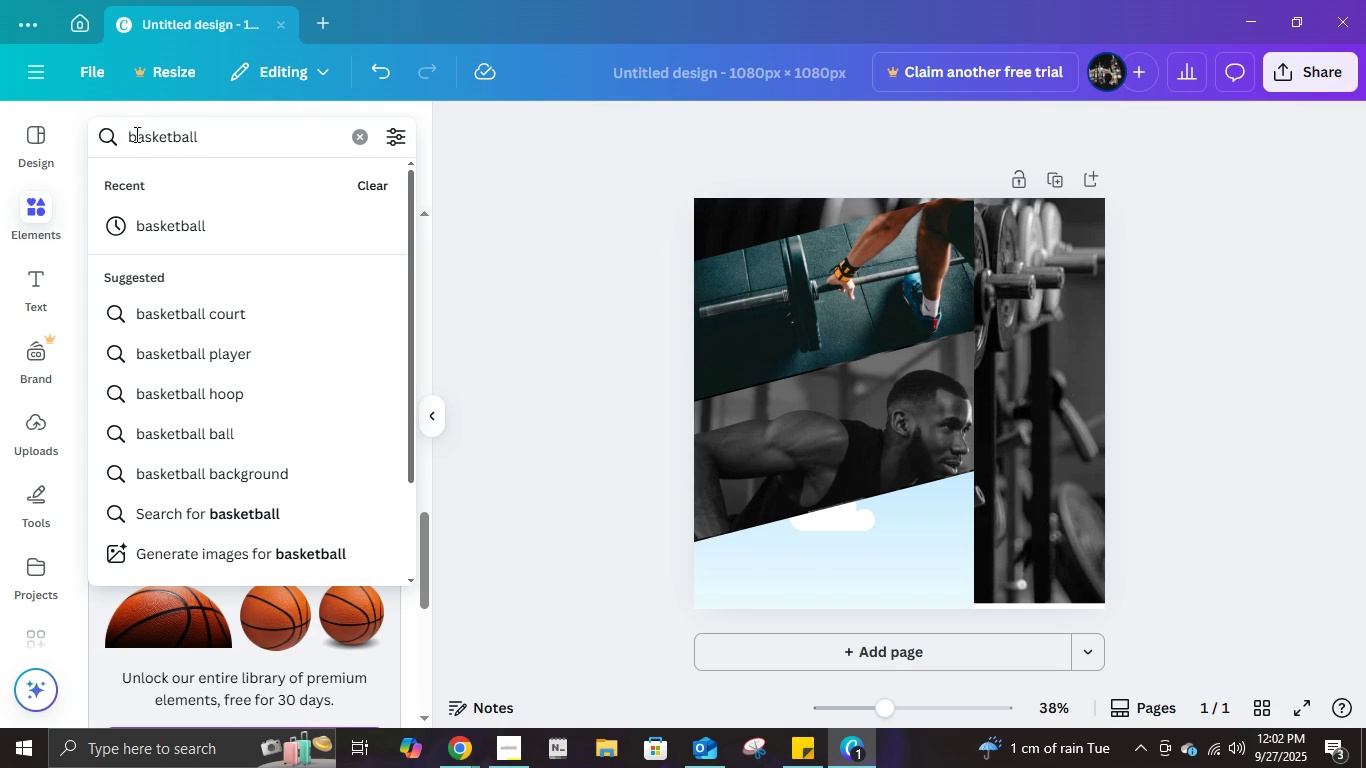 
left_click([131, 134])
 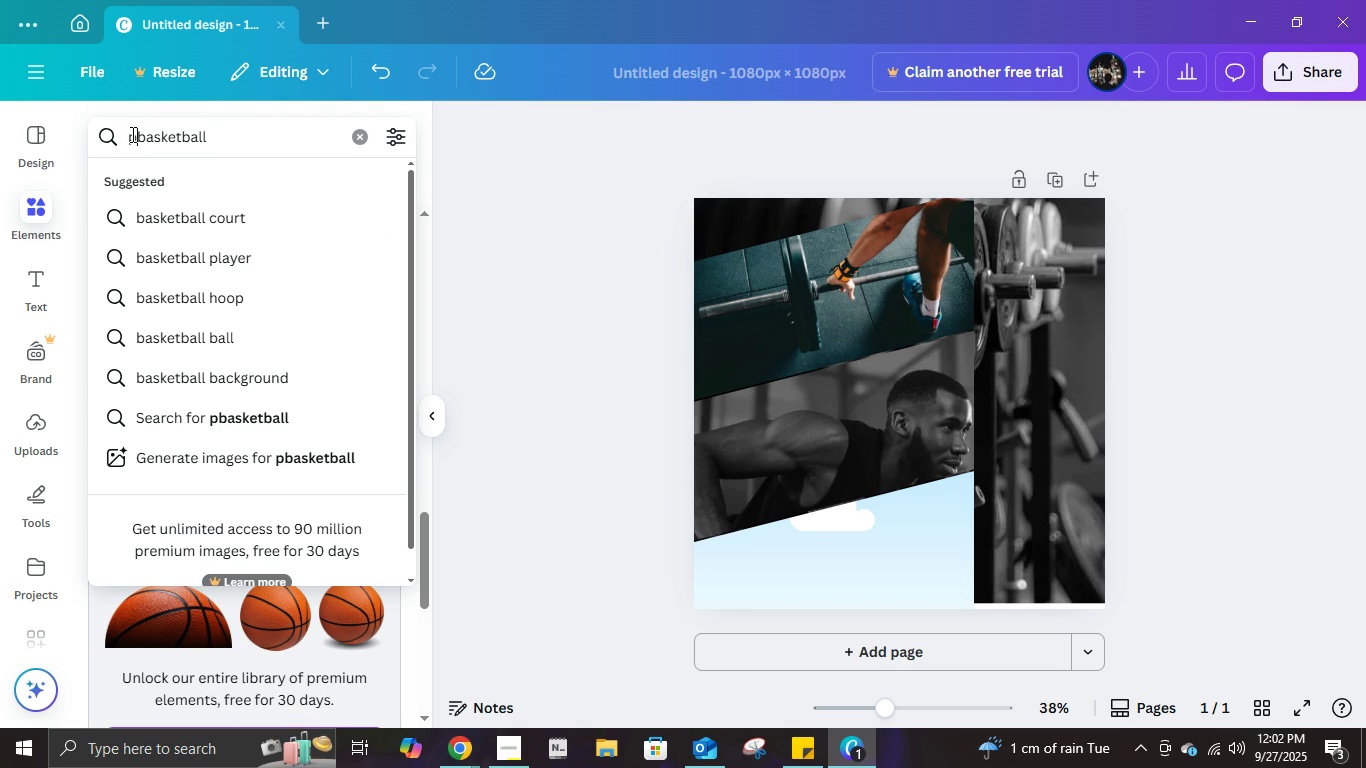 
type(p;a)
key(Backspace)
key(Backspace)
type(laying )
 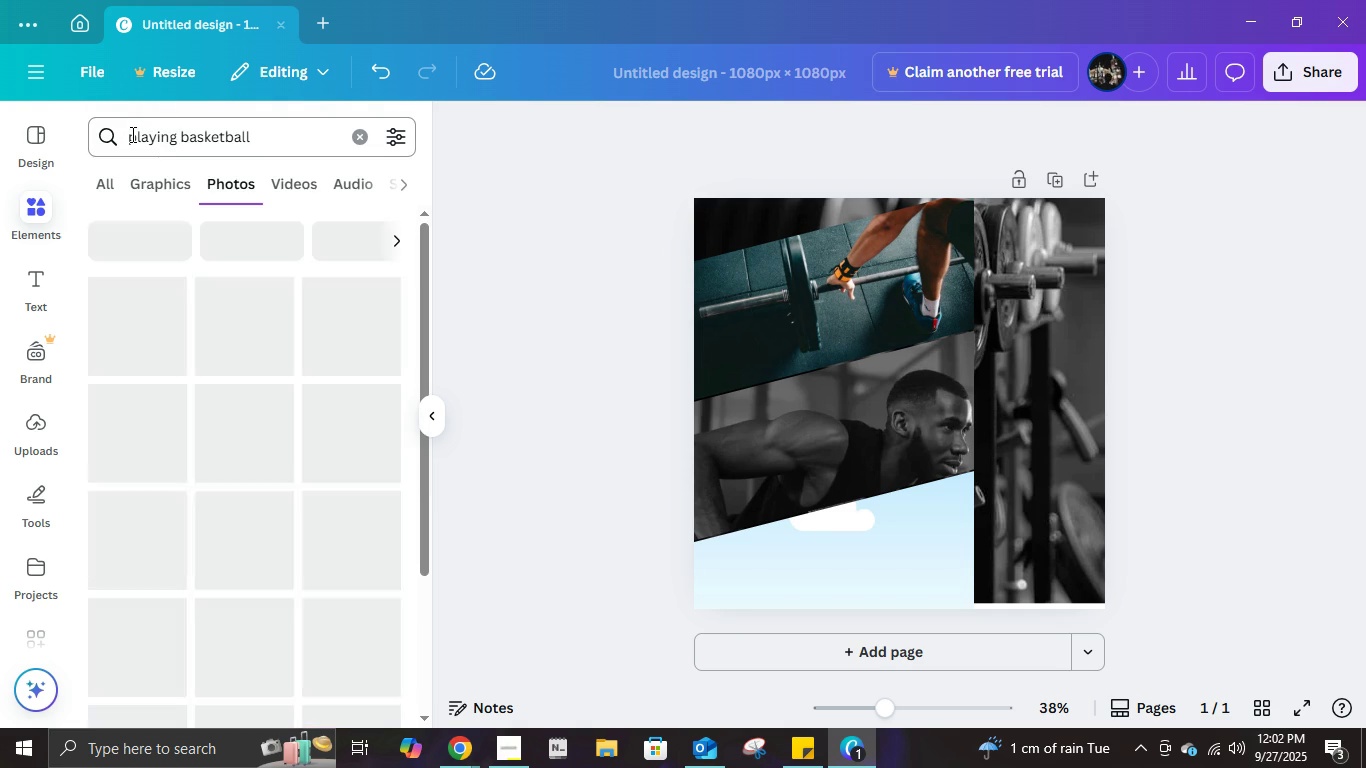 
key(Enter)
 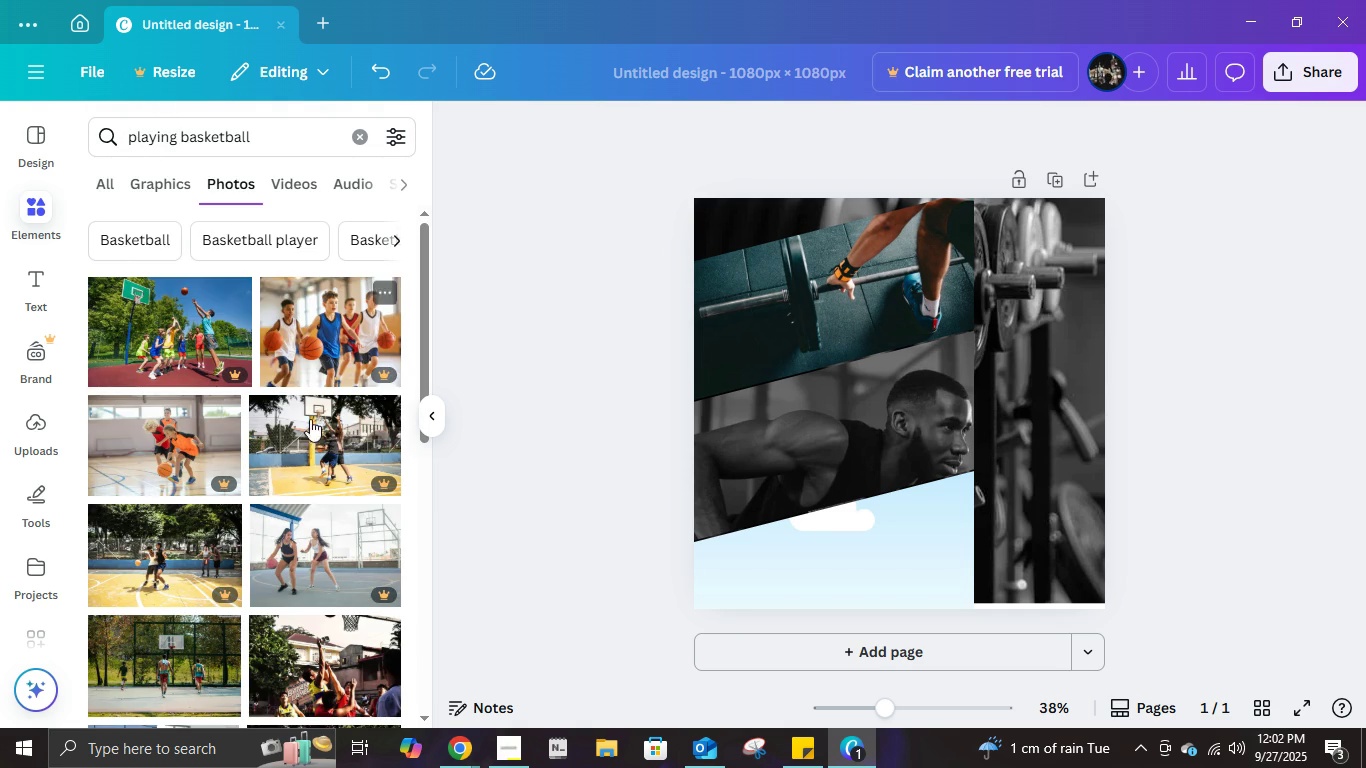 
scroll: coordinate [275, 461], scroll_direction: down, amount: 3.0
 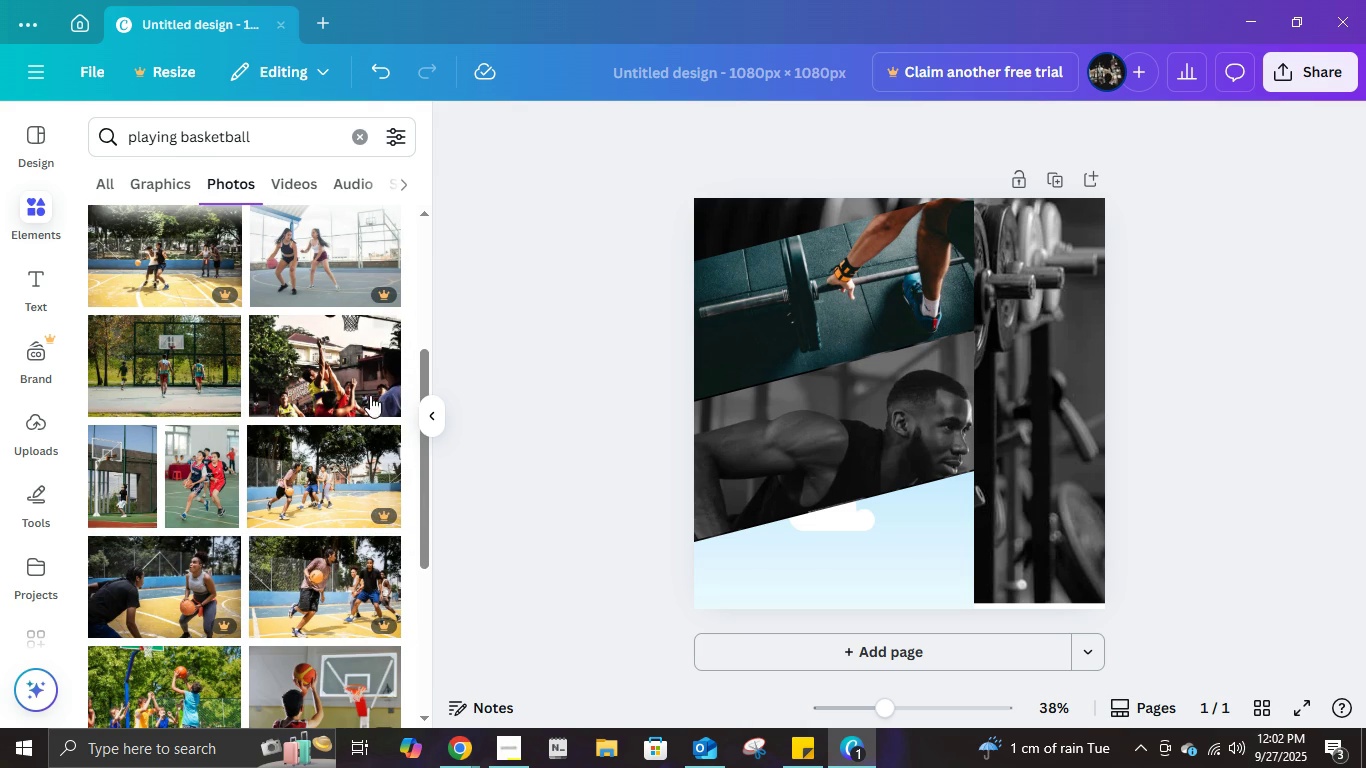 
left_click([312, 393])
 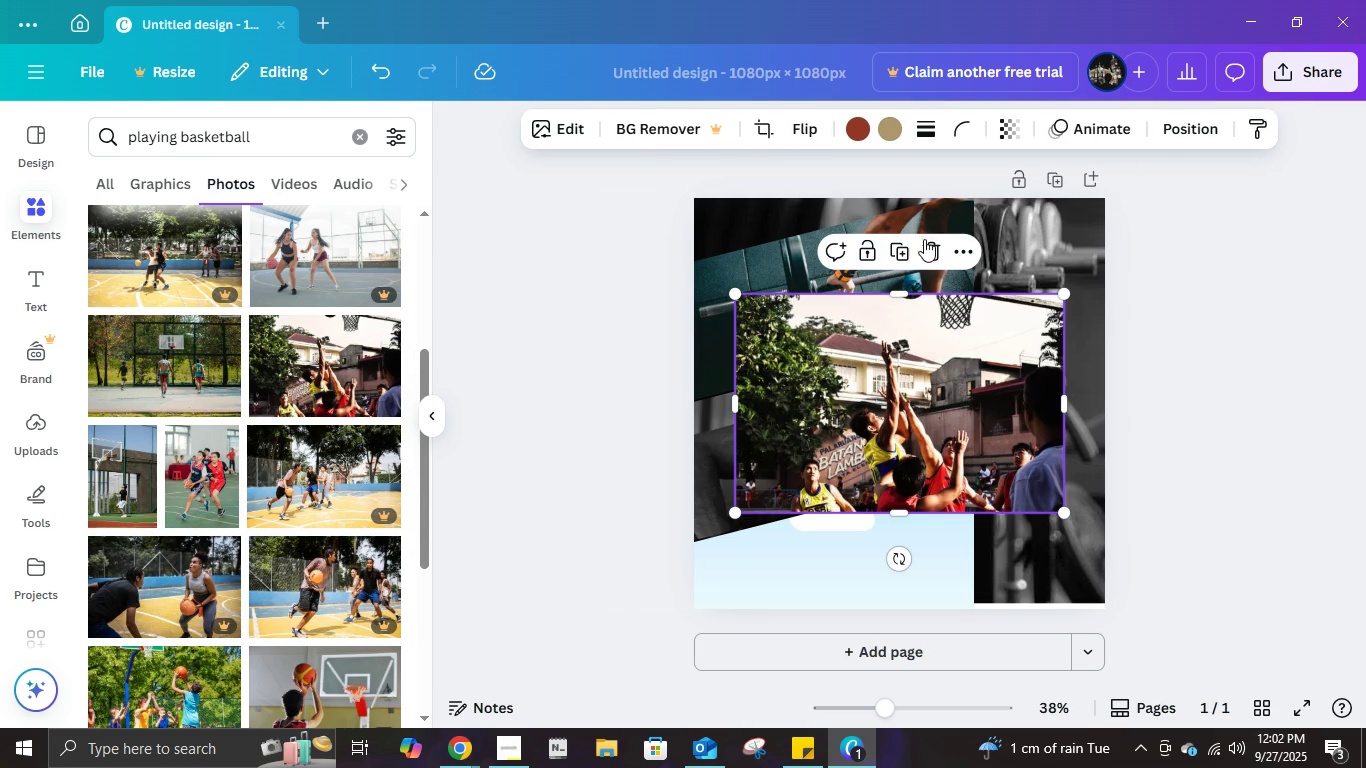 
left_click([927, 247])
 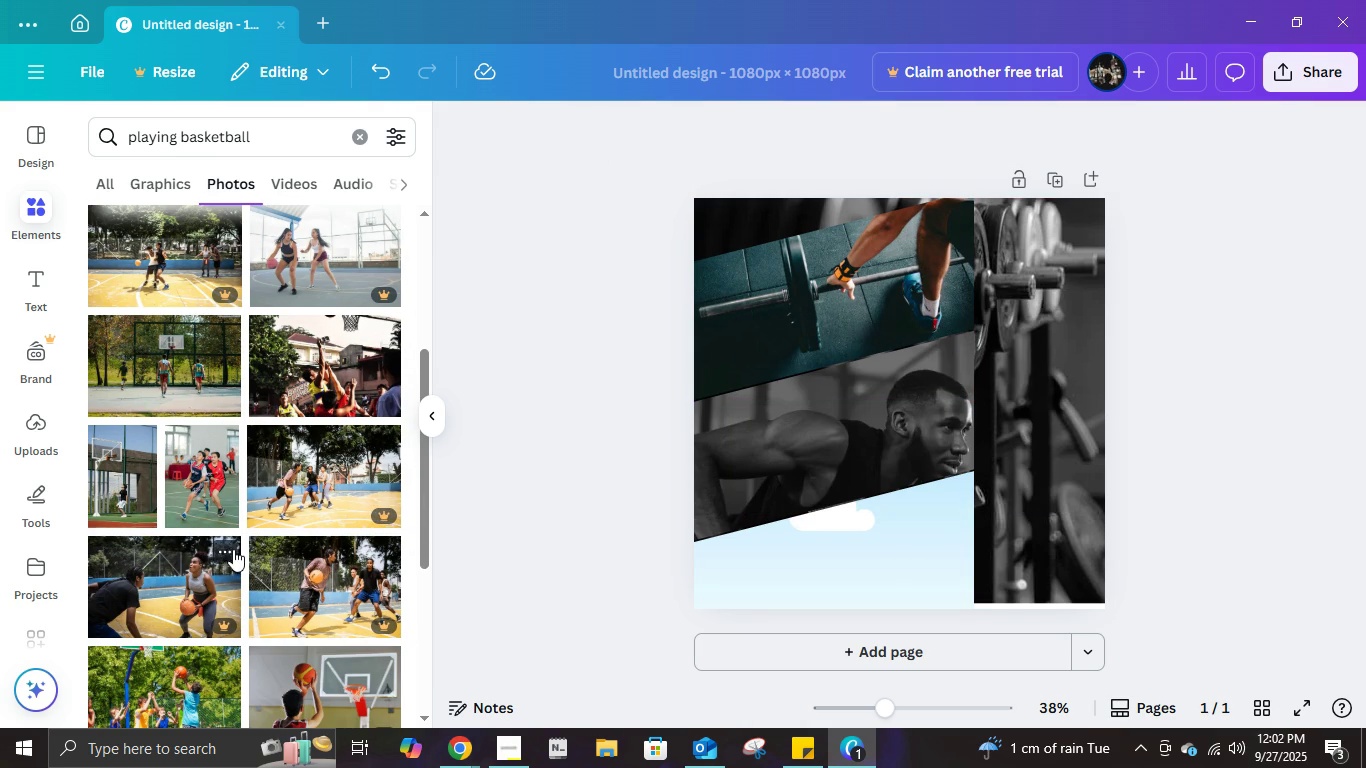 
scroll: coordinate [207, 476], scroll_direction: up, amount: 3.0
 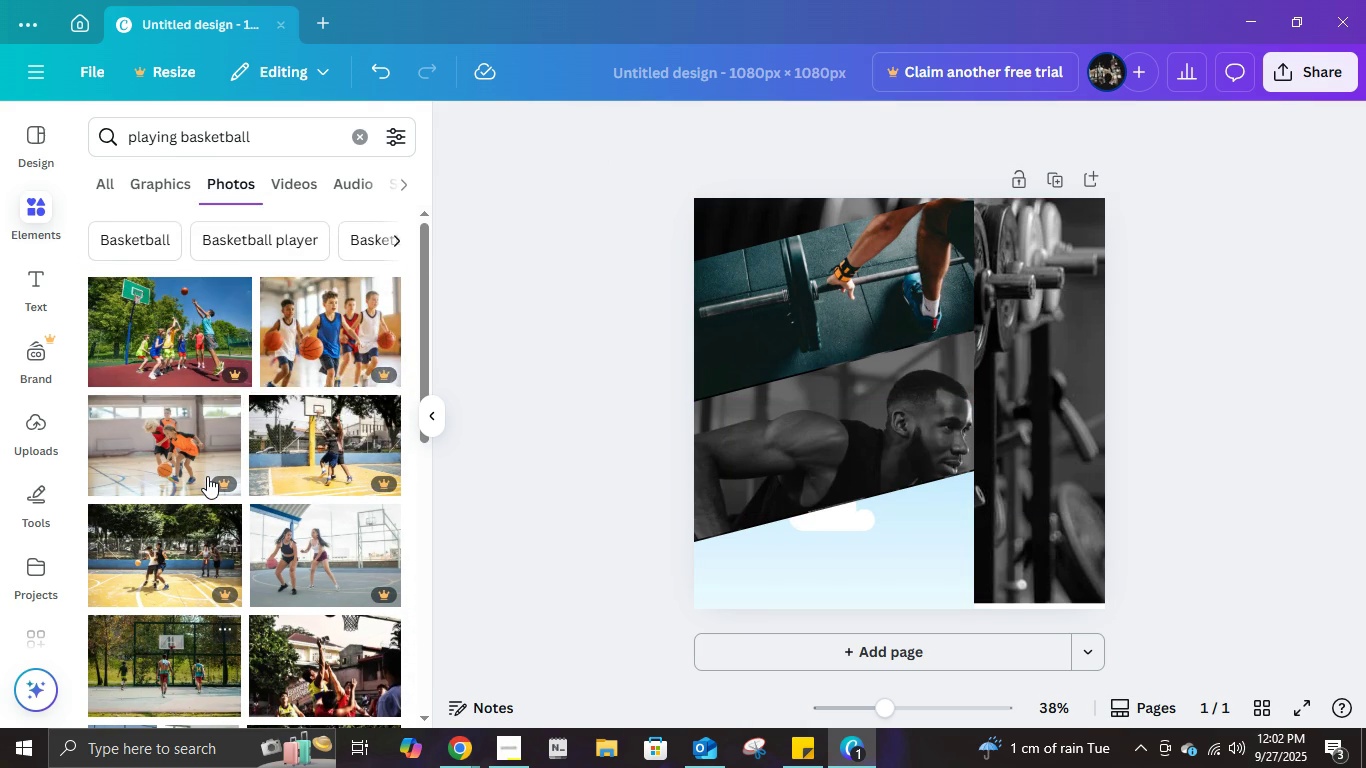 
scroll: coordinate [212, 481], scroll_direction: down, amount: 7.0
 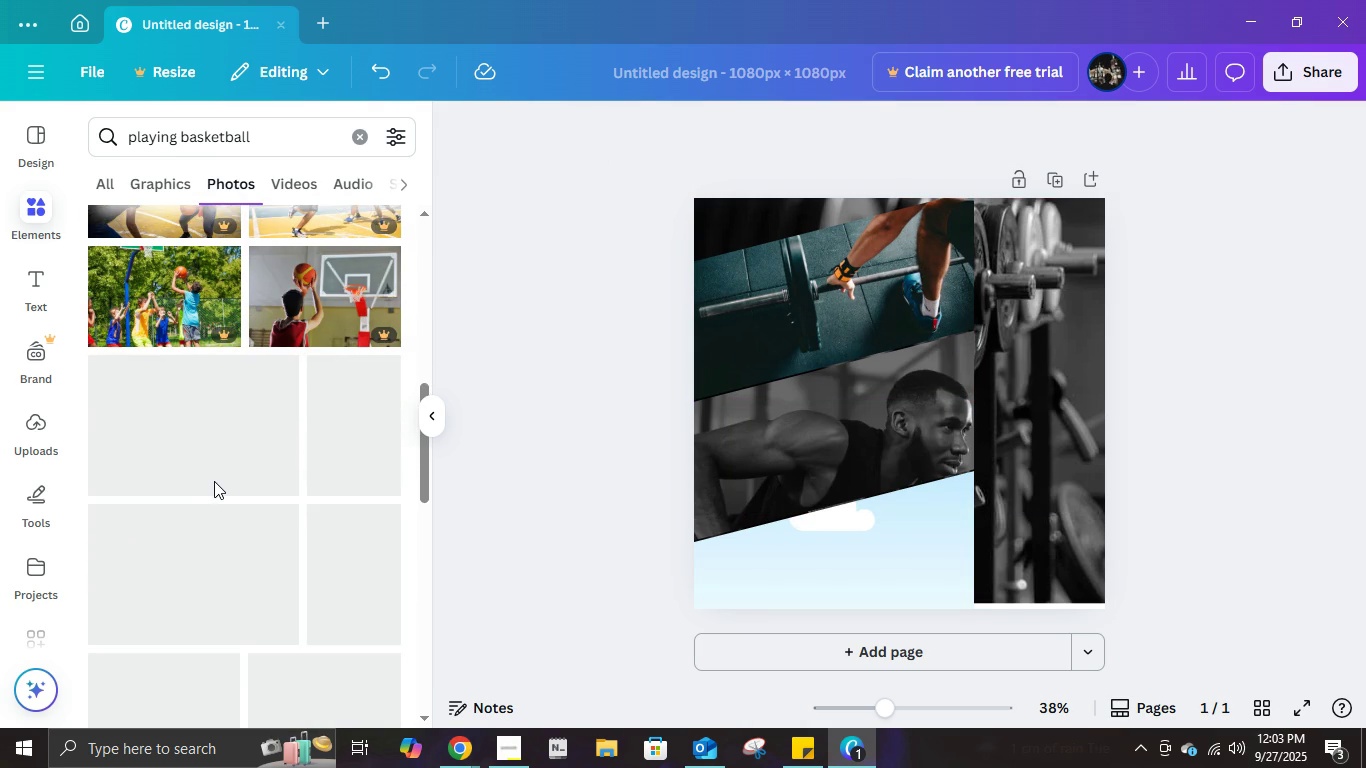 
scroll: coordinate [215, 481], scroll_direction: up, amount: 1.0
 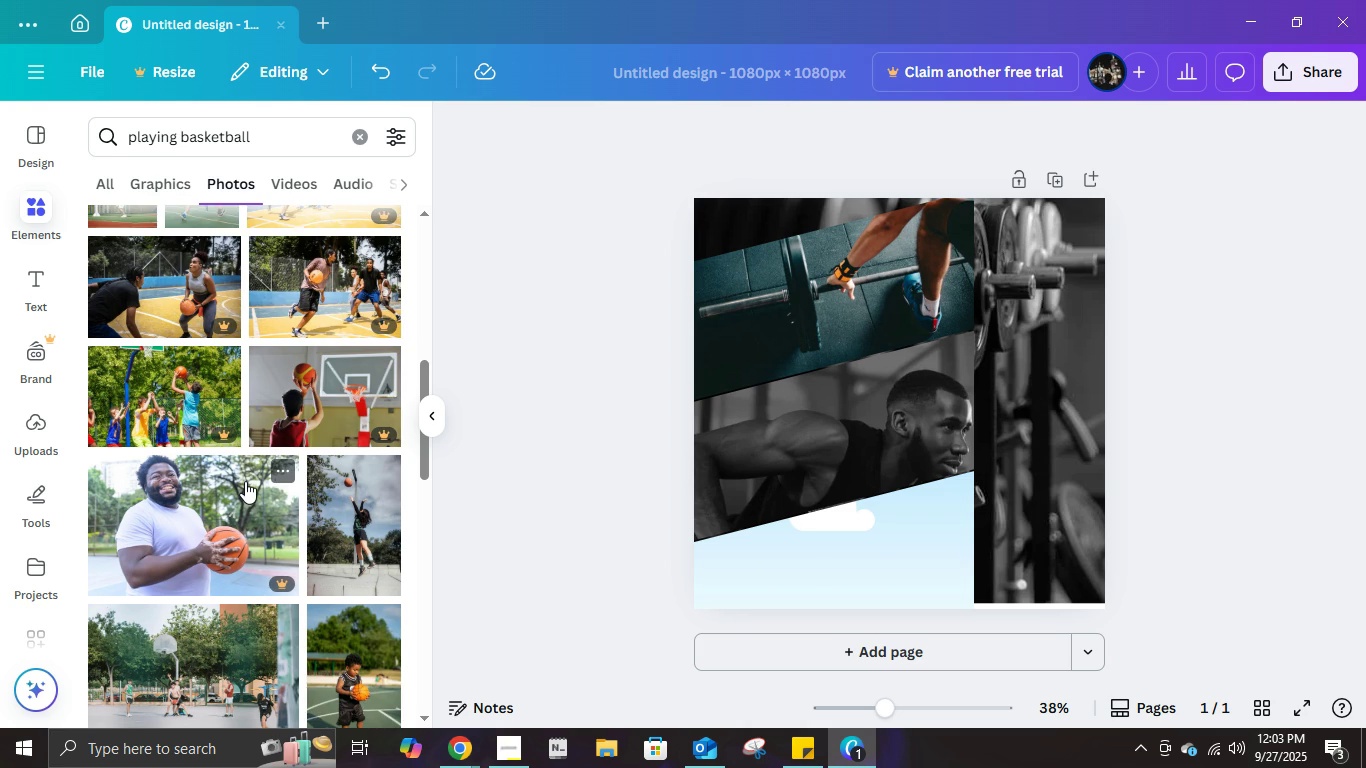 
scroll: coordinate [204, 551], scroll_direction: down, amount: 7.0
 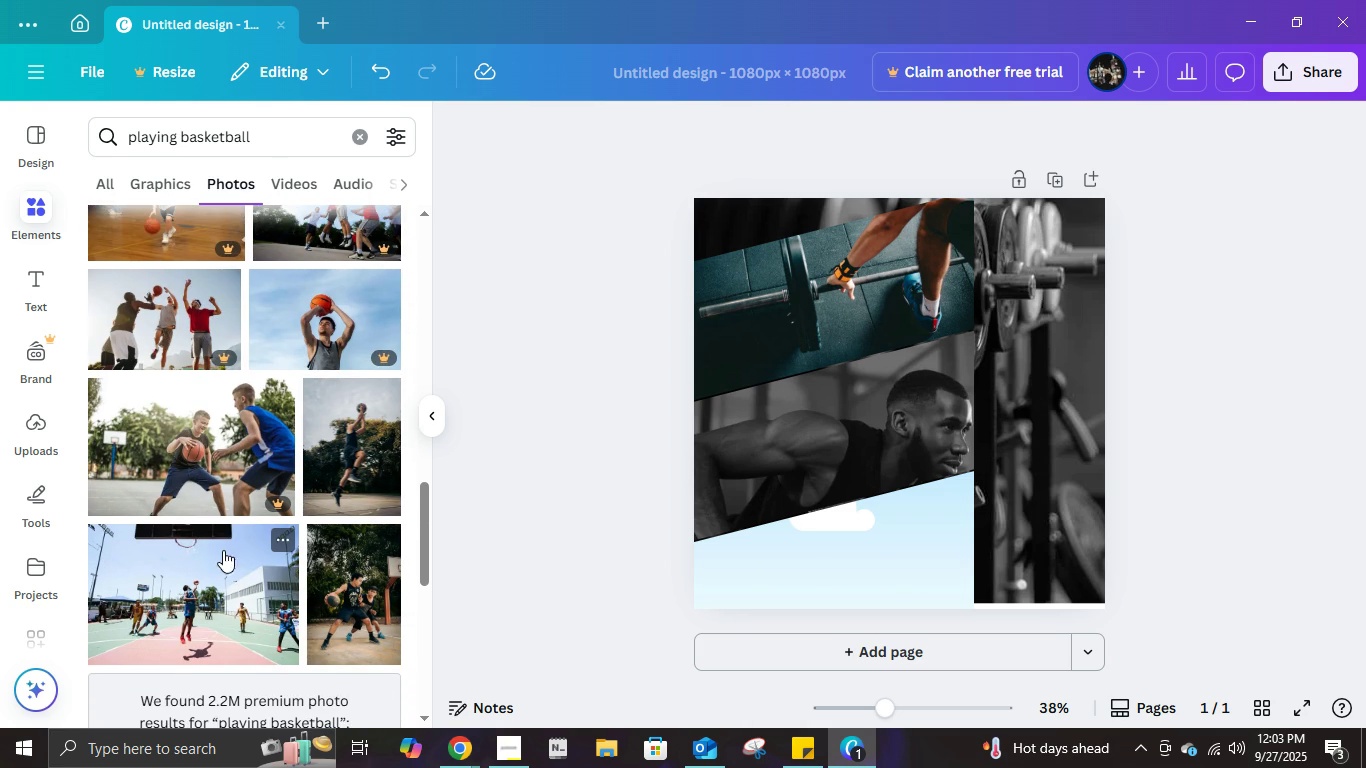 
scroll: coordinate [350, 490], scroll_direction: down, amount: 6.0
 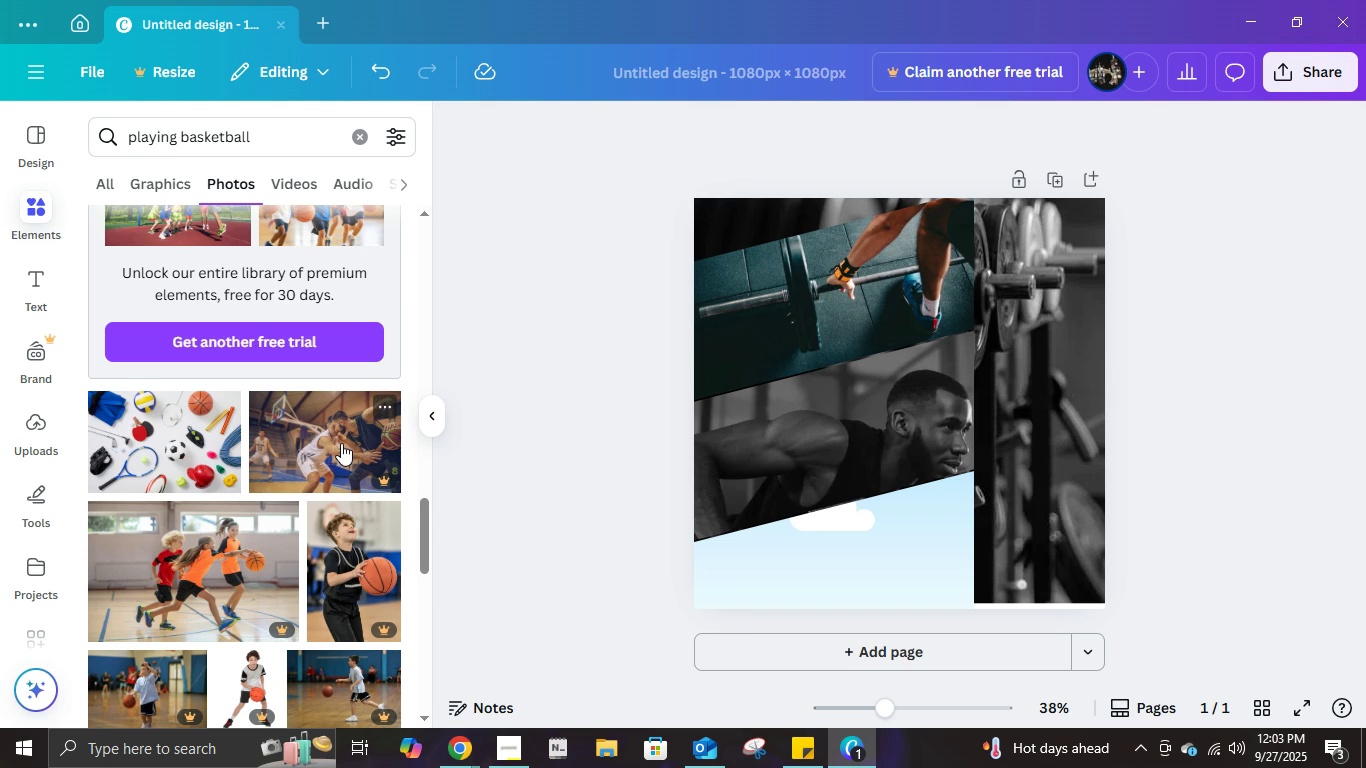 
scroll: coordinate [293, 500], scroll_direction: down, amount: 10.0
 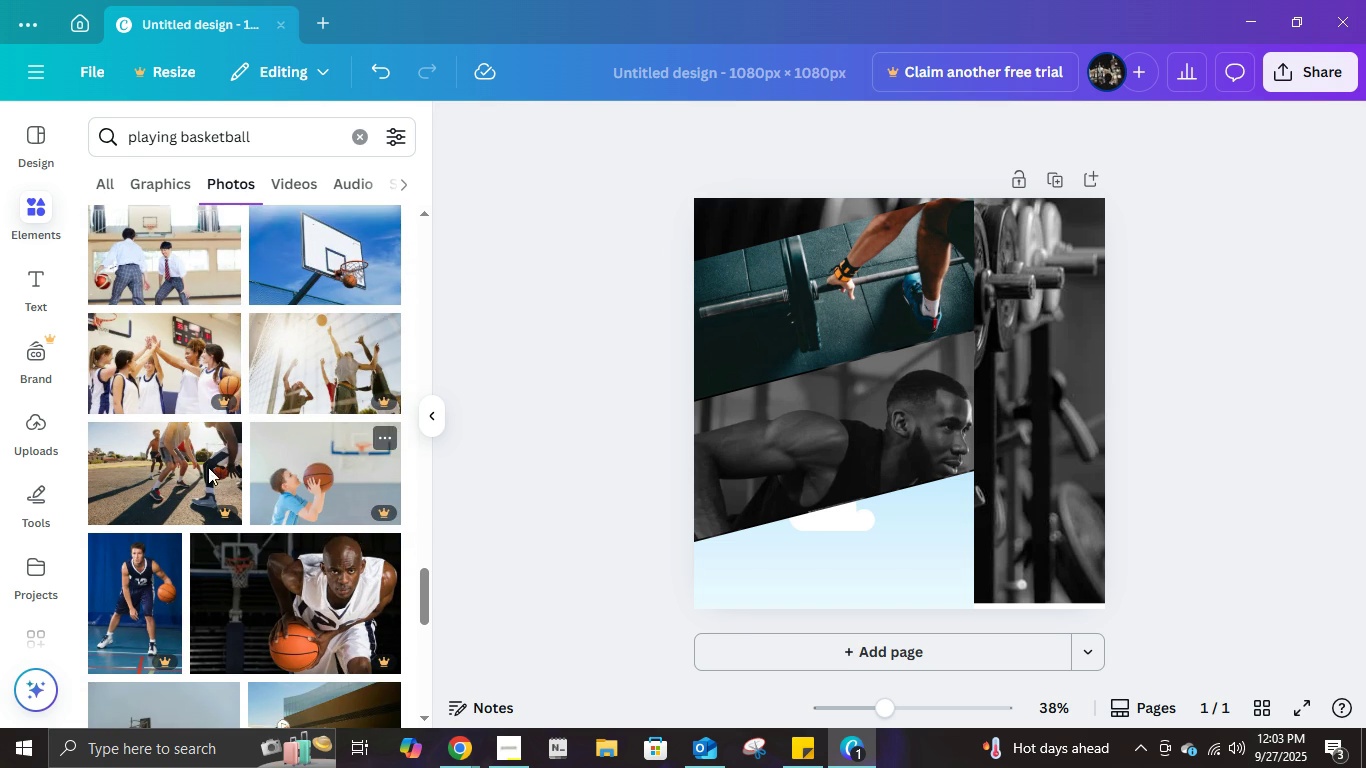 
scroll: coordinate [258, 519], scroll_direction: down, amount: 6.0
 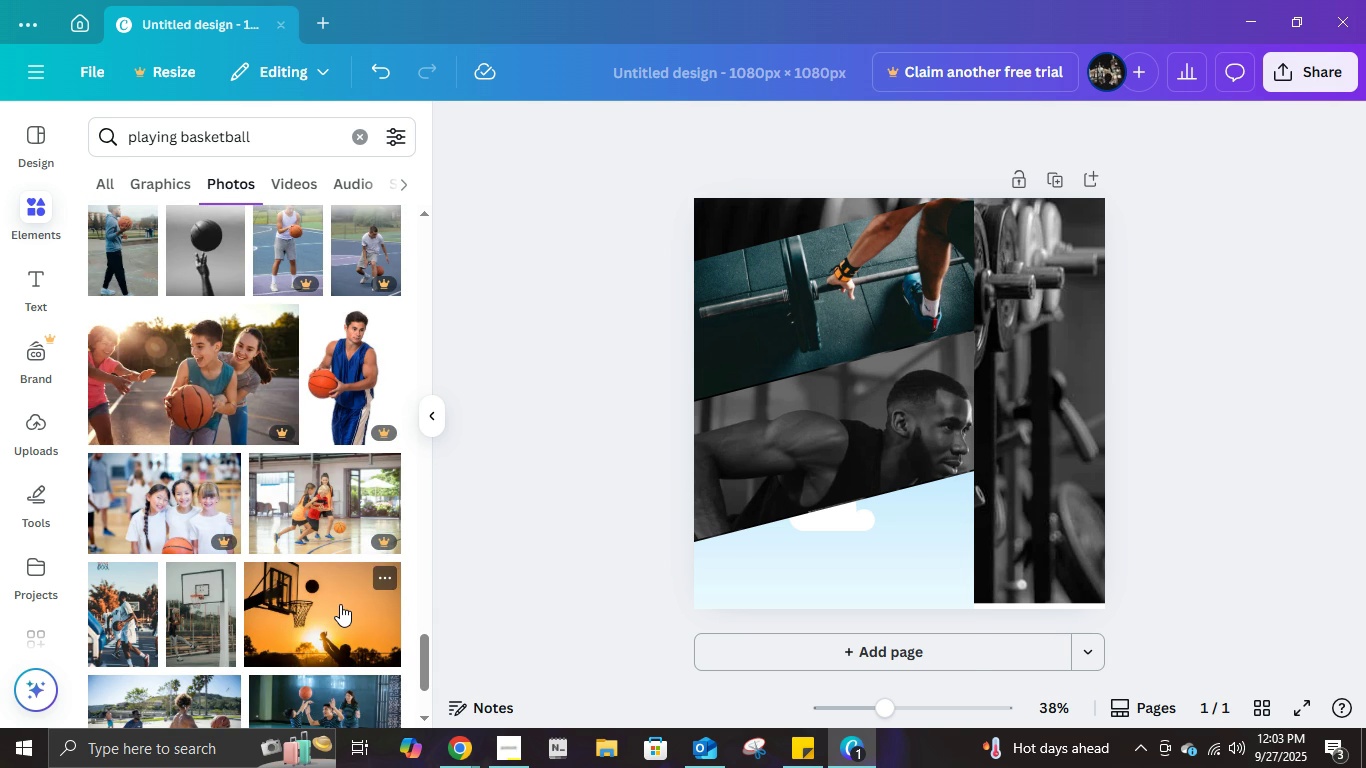 
left_click([338, 604])